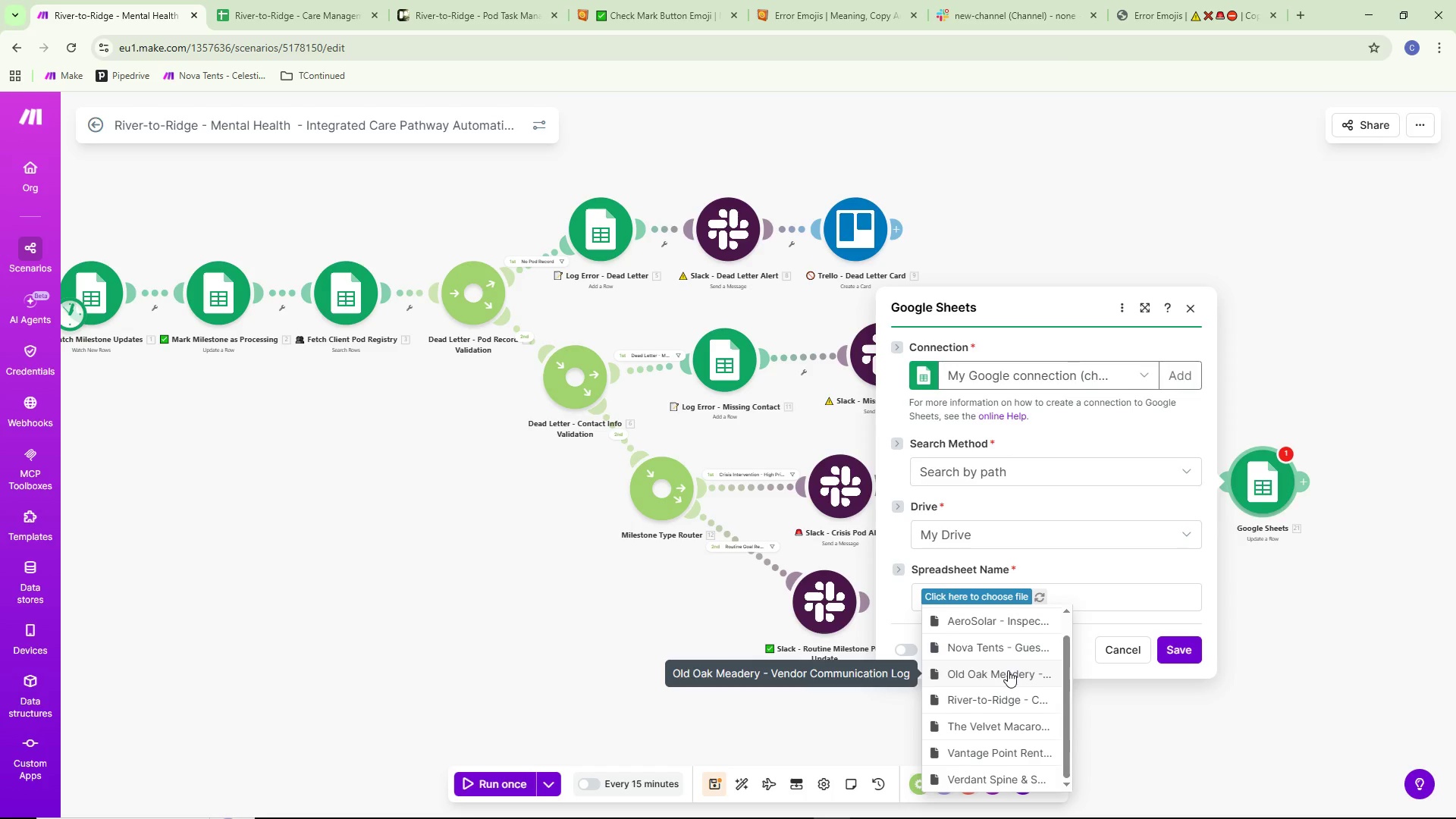 
scroll: coordinate [1008, 670], scroll_direction: up, amount: 2.0
 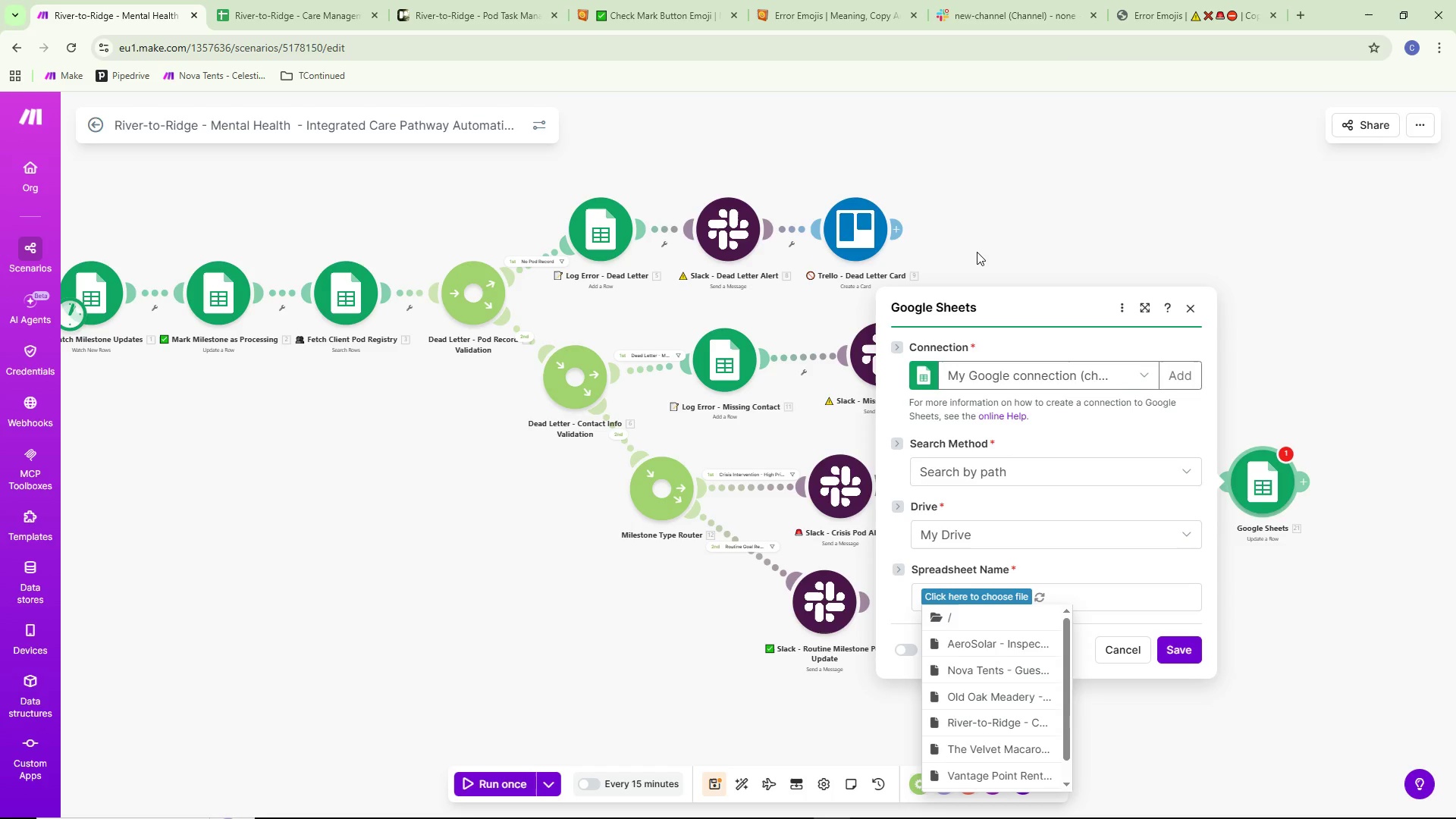 
wait(17.98)
 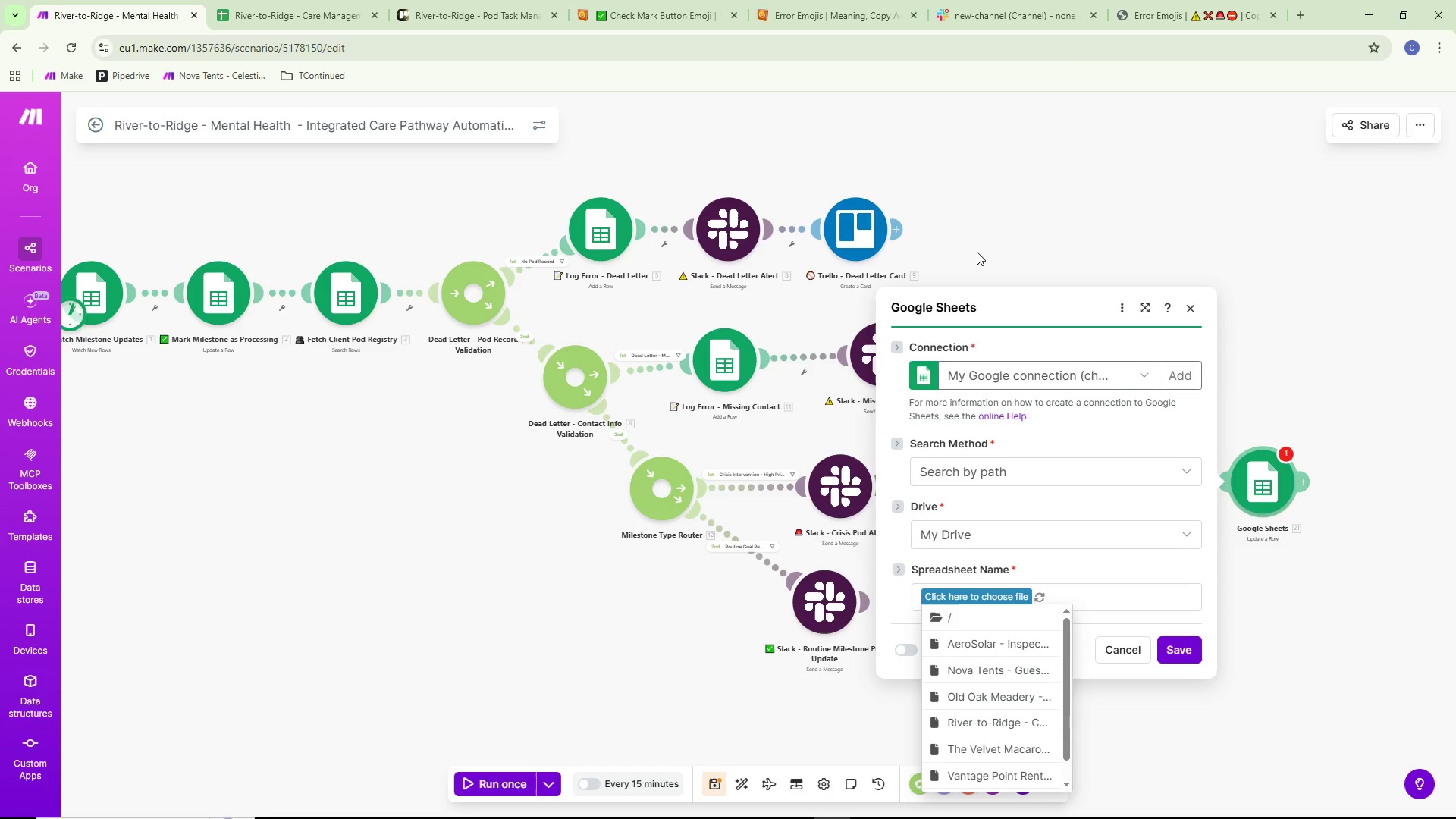 
scroll: coordinate [981, 667], scroll_direction: down, amount: 12.0
 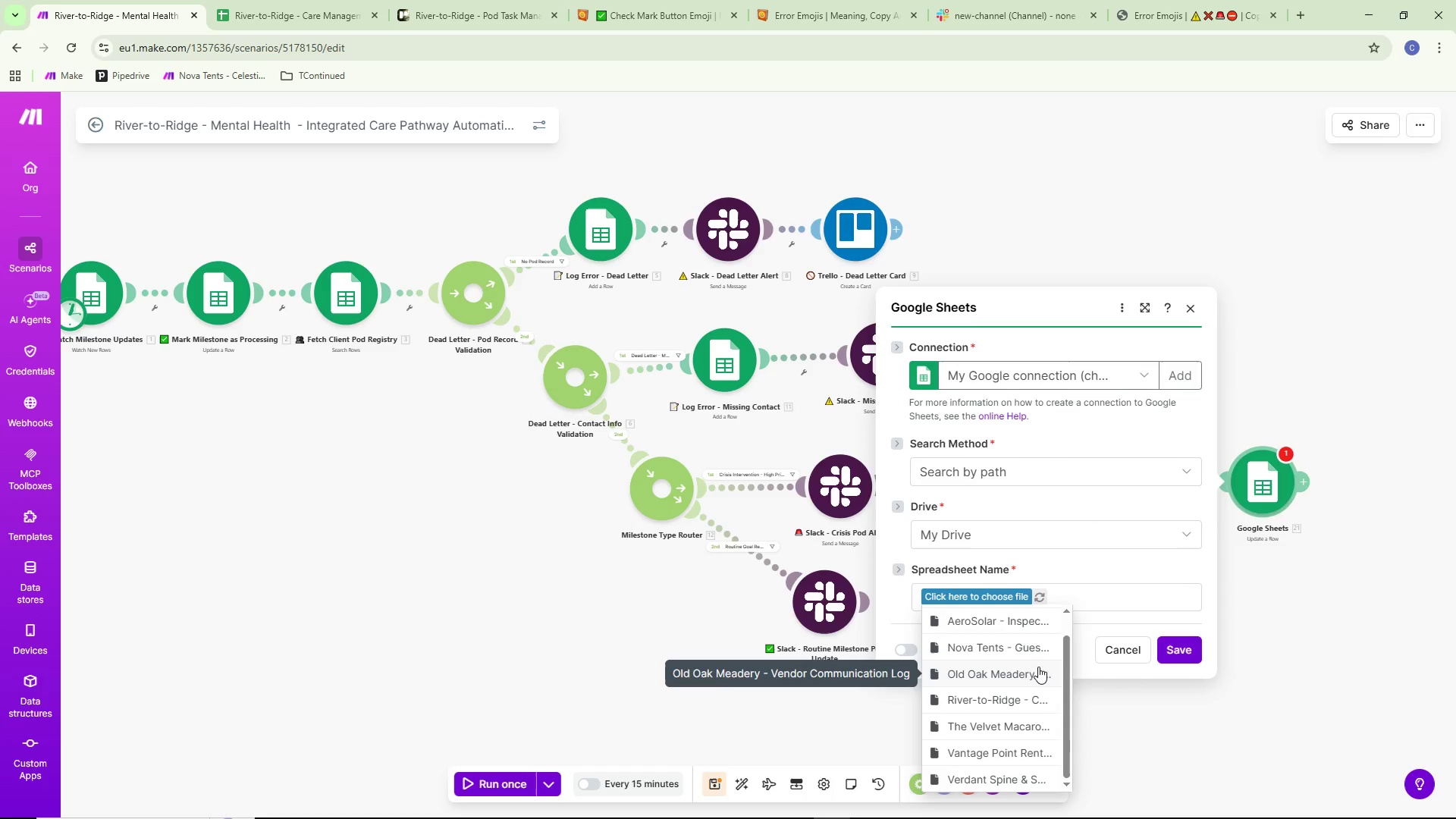 
scroll: coordinate [1026, 676], scroll_direction: none, amount: 0.0
 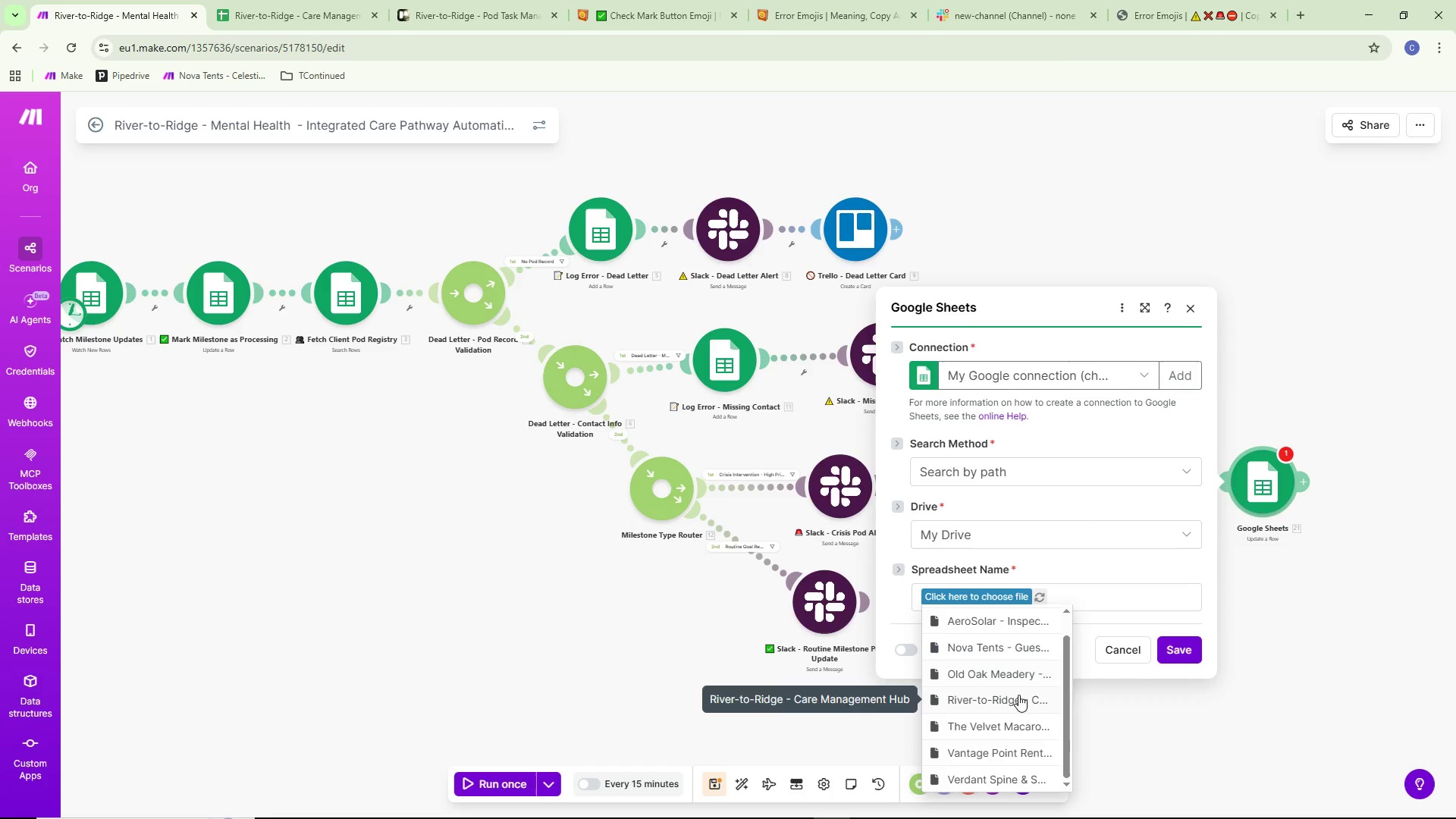 
scroll: coordinate [1016, 702], scroll_direction: down, amount: 1.0
 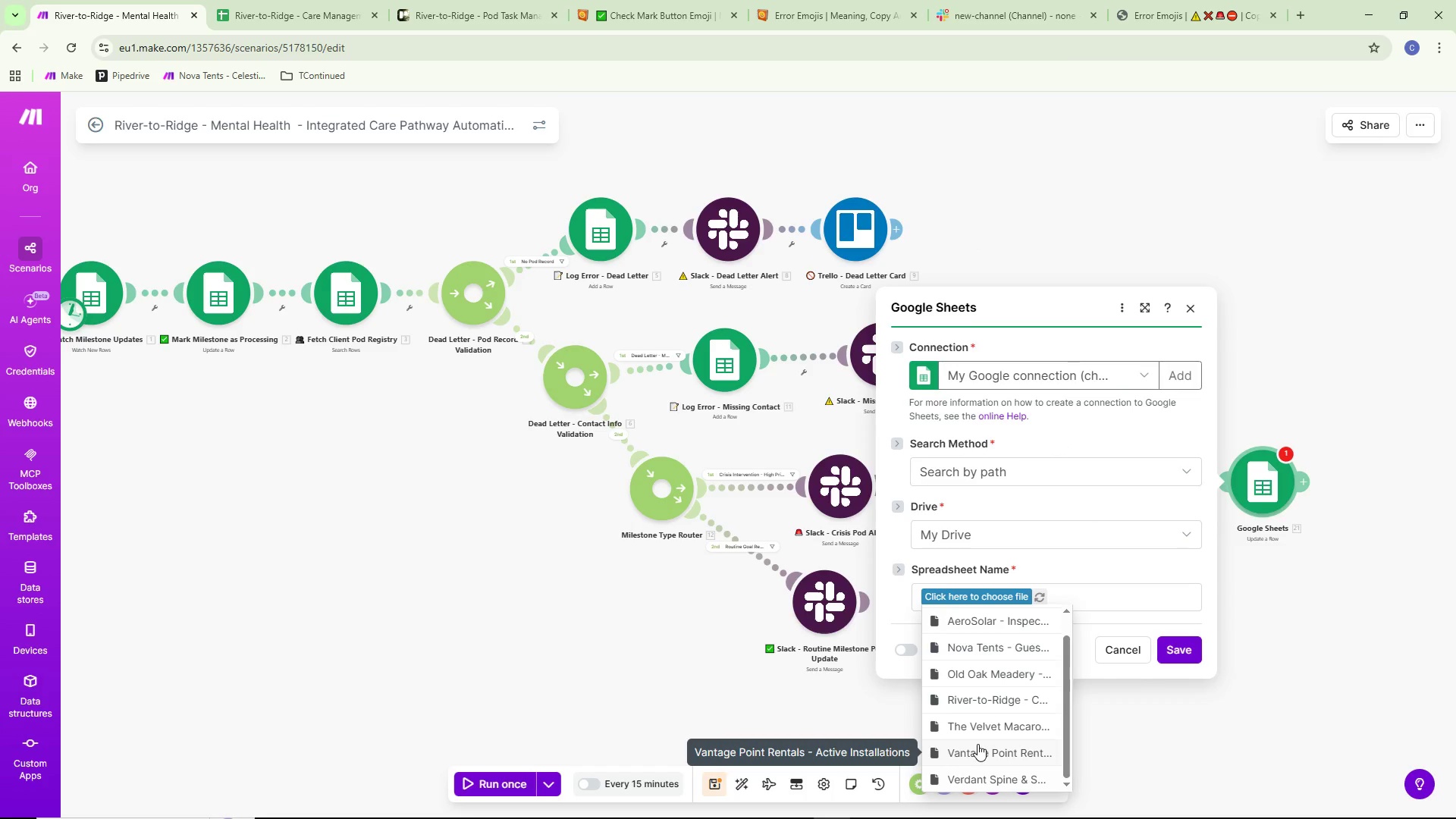 
scroll: coordinate [977, 724], scroll_direction: up, amount: 1.0
 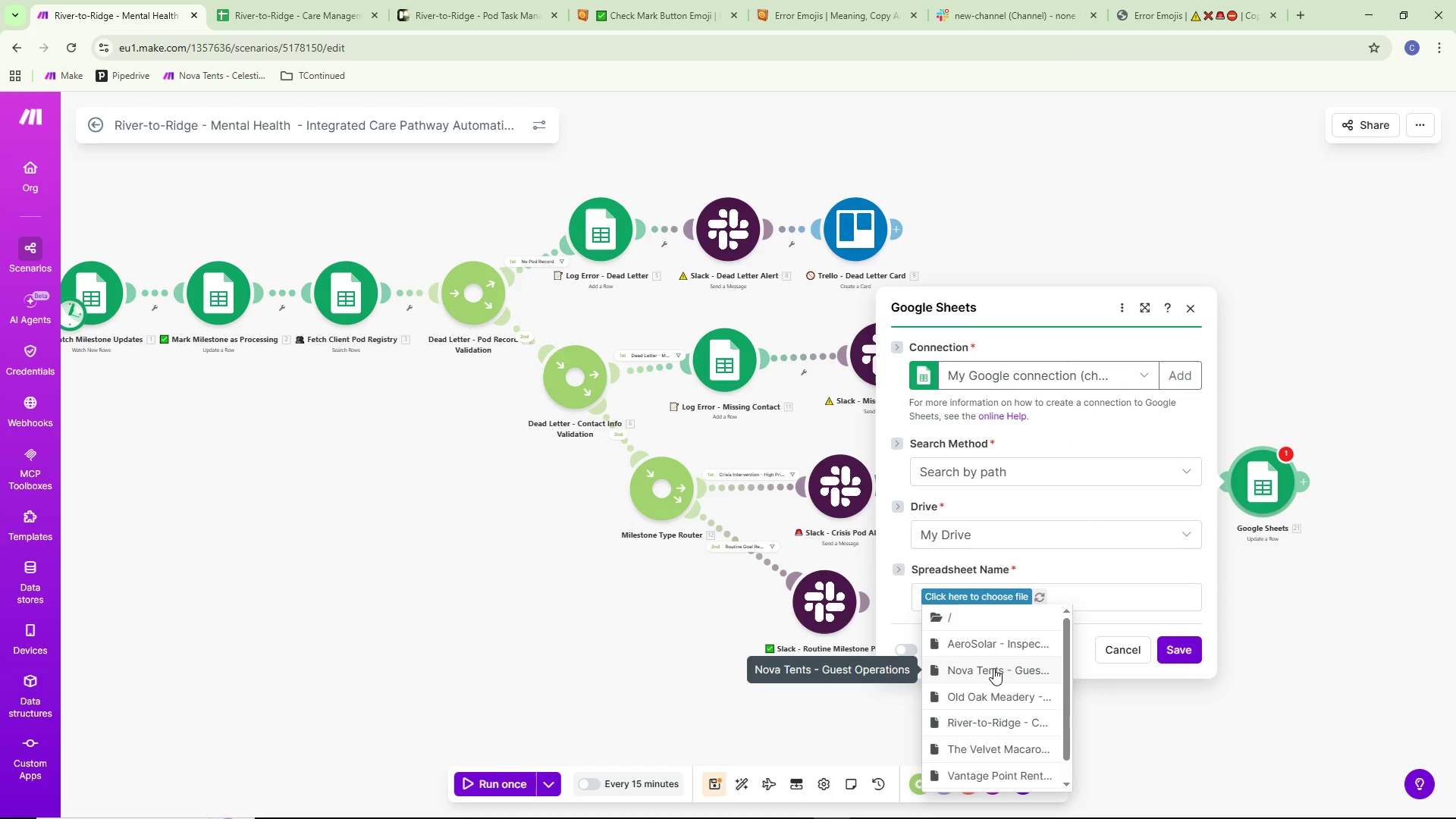 
scroll: coordinate [982, 692], scroll_direction: down, amount: 1.0
 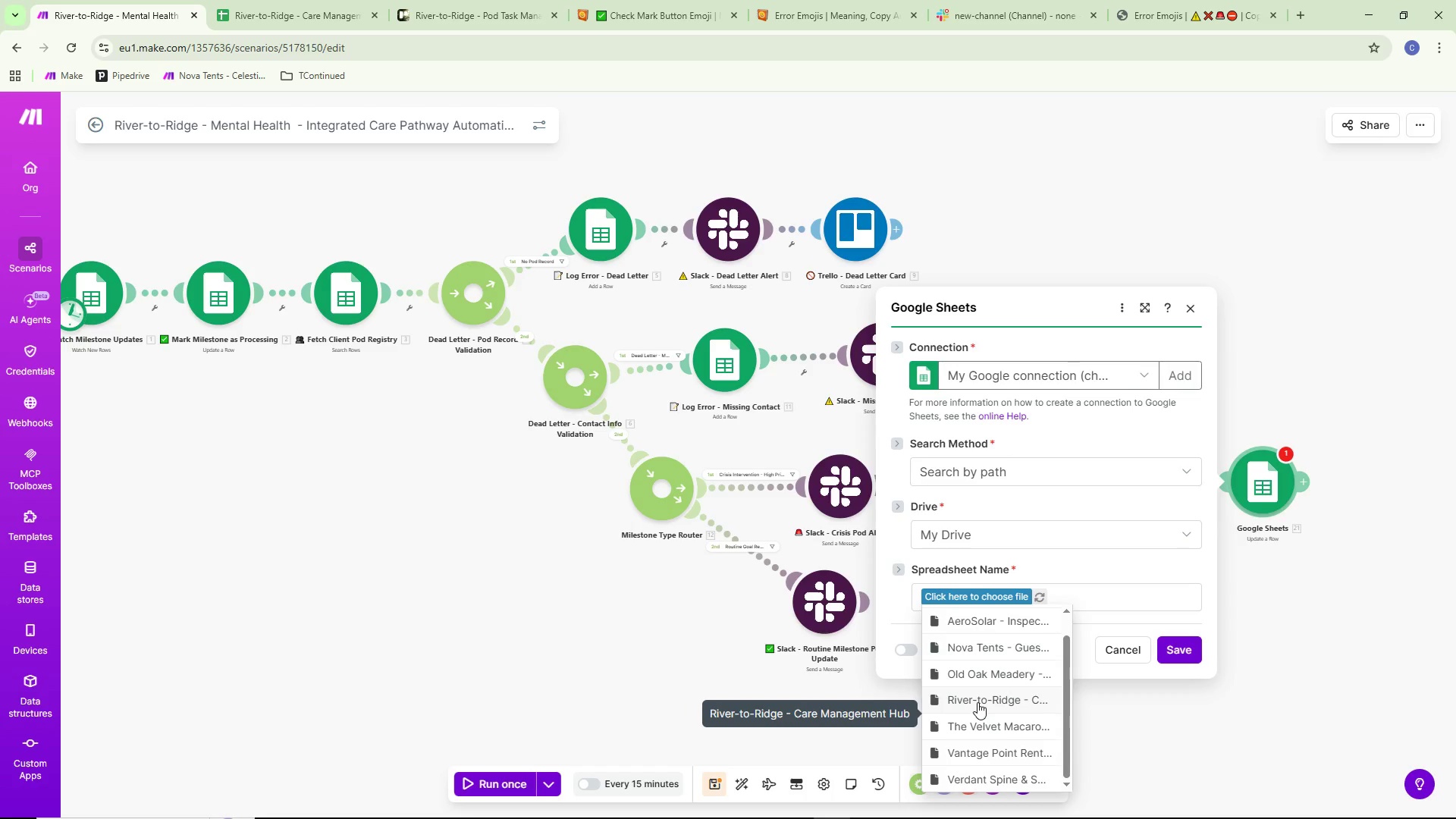 
left_click([976, 702])
 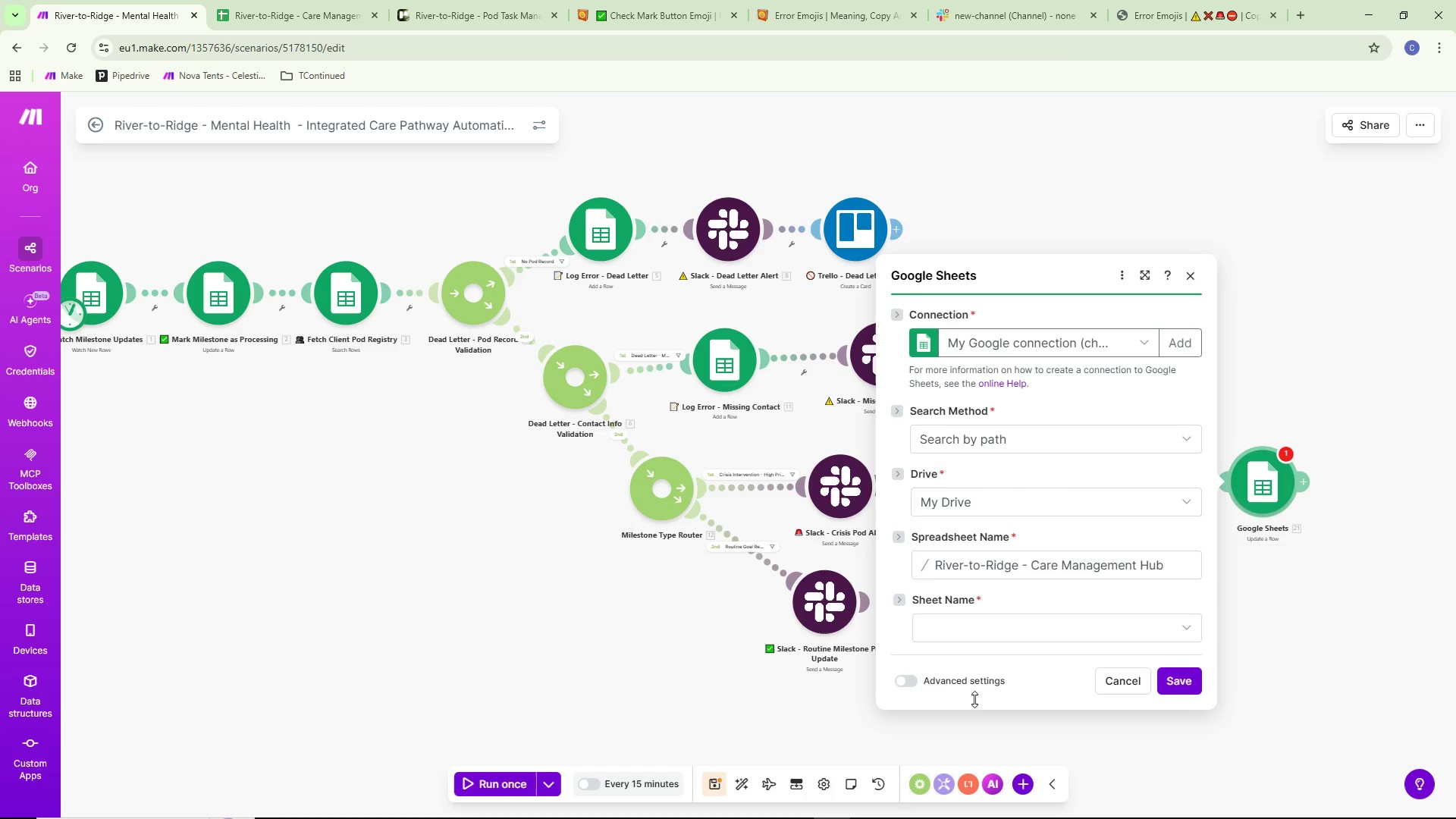 
wait(41.11)
 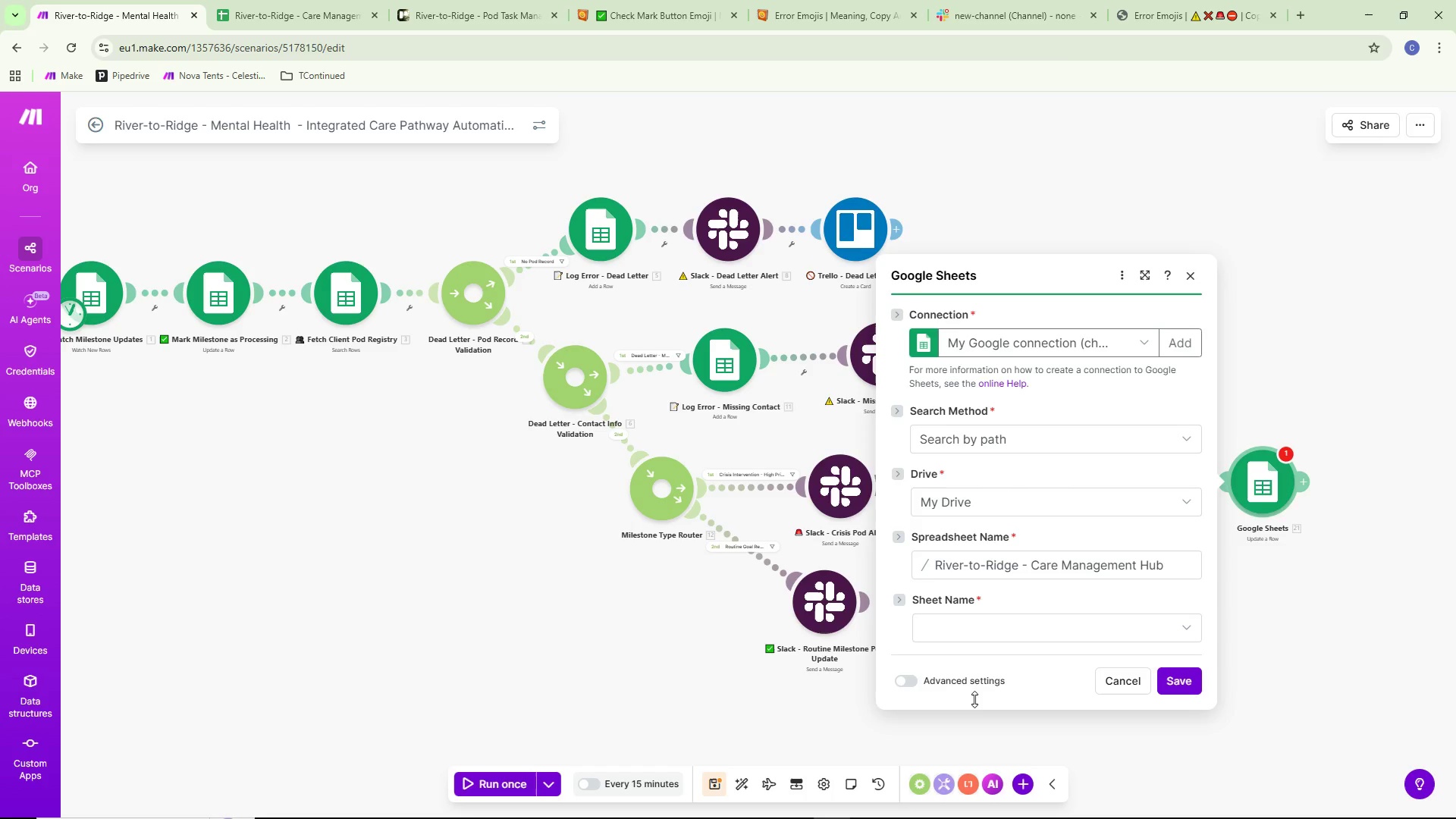 
key(Alt+AltLeft)
 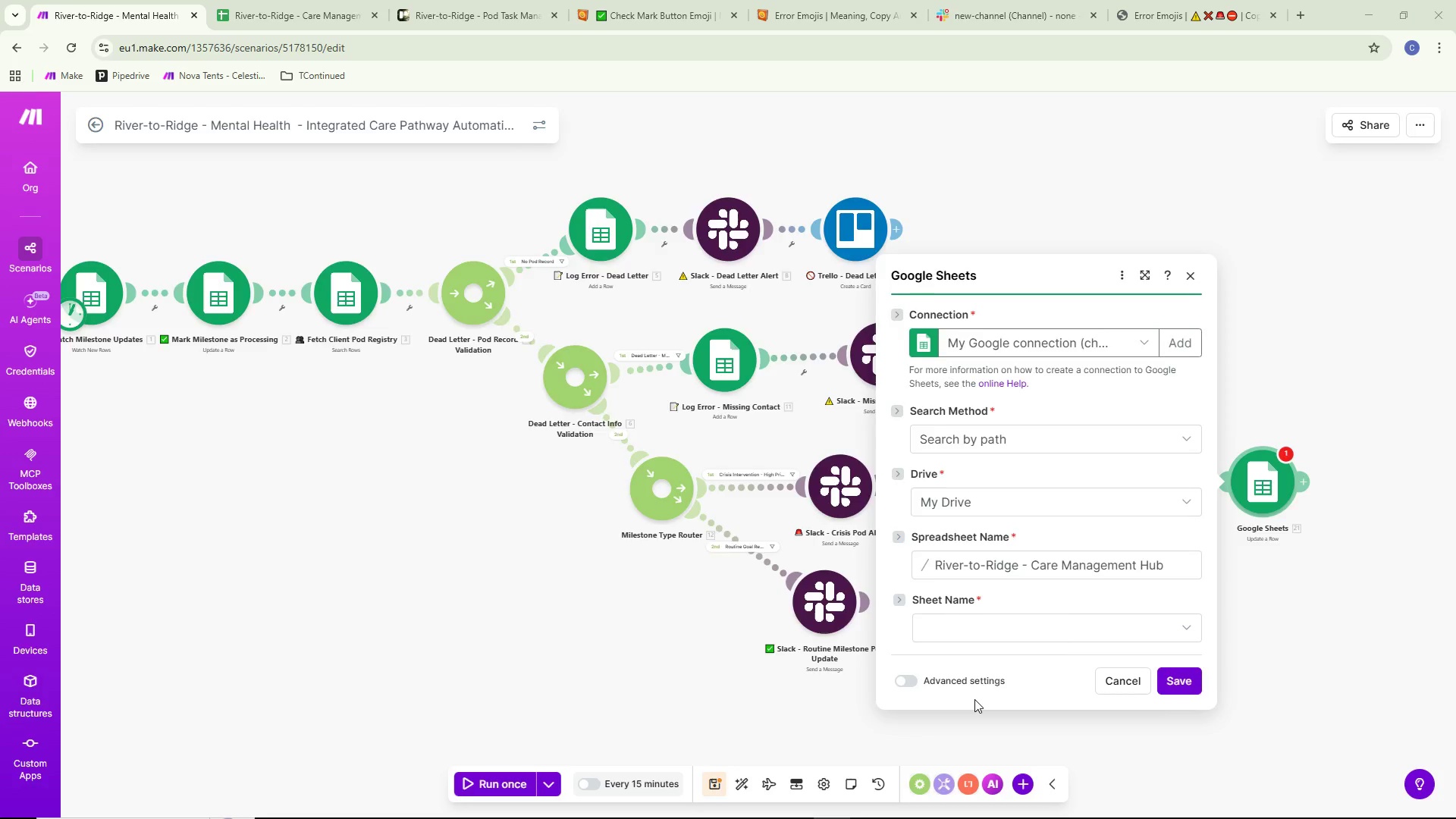 
key(Alt+Tab)